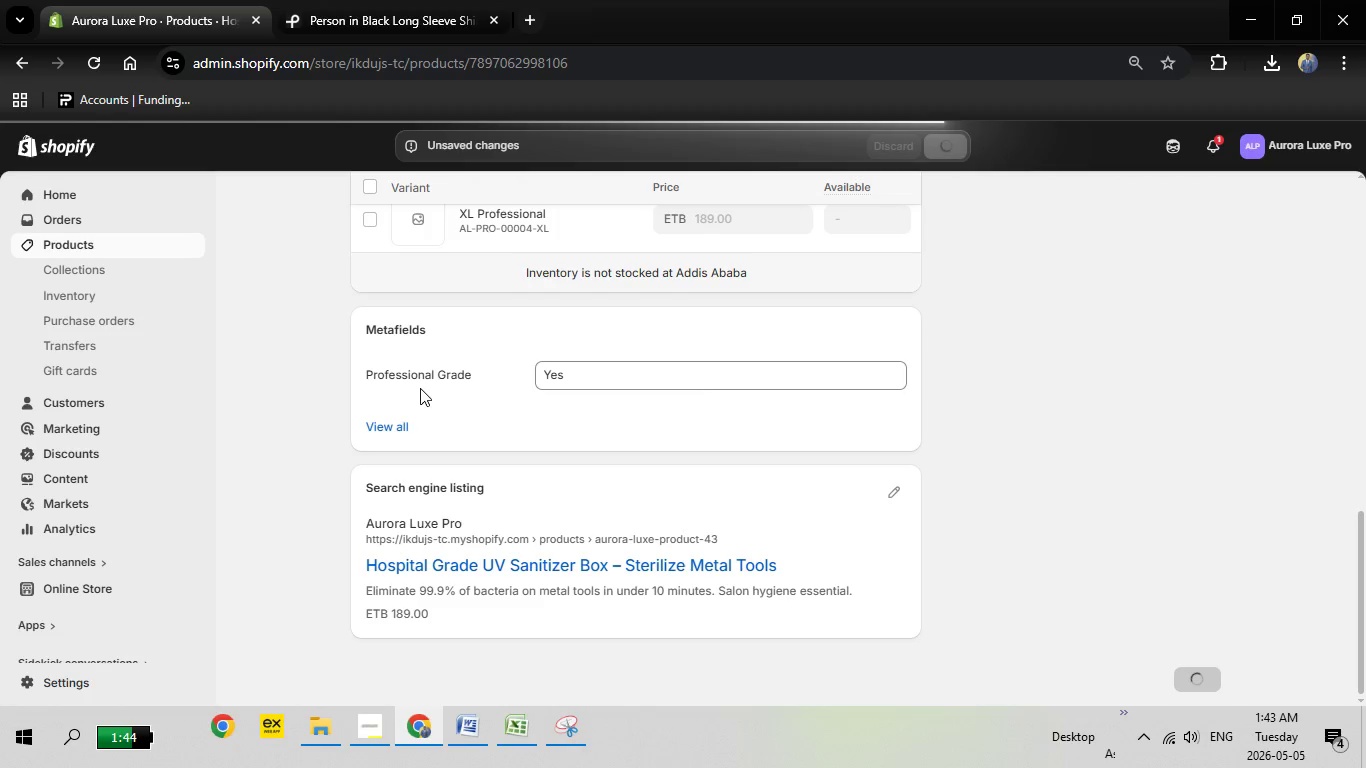 
scroll: coordinate [385, 367], scroll_direction: up, amount: 21.0
 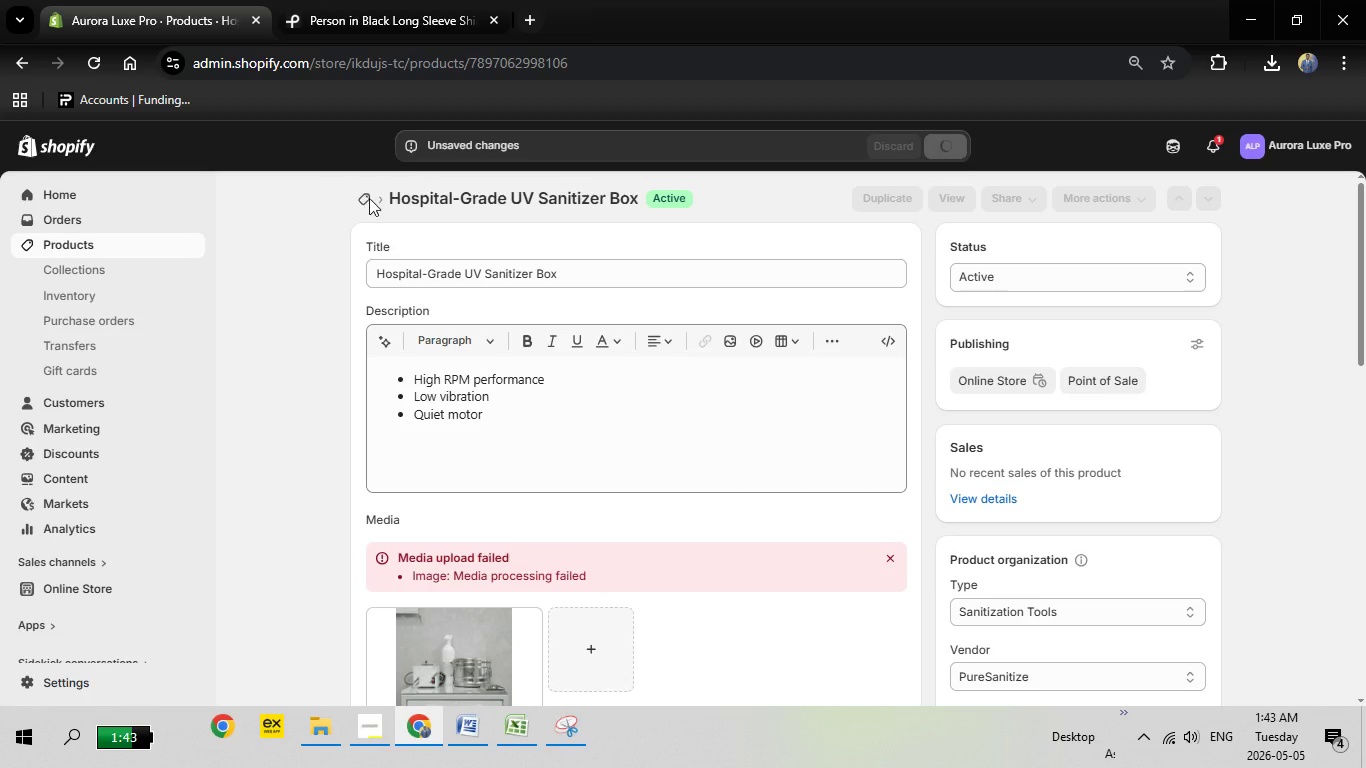 
left_click([369, 198])
 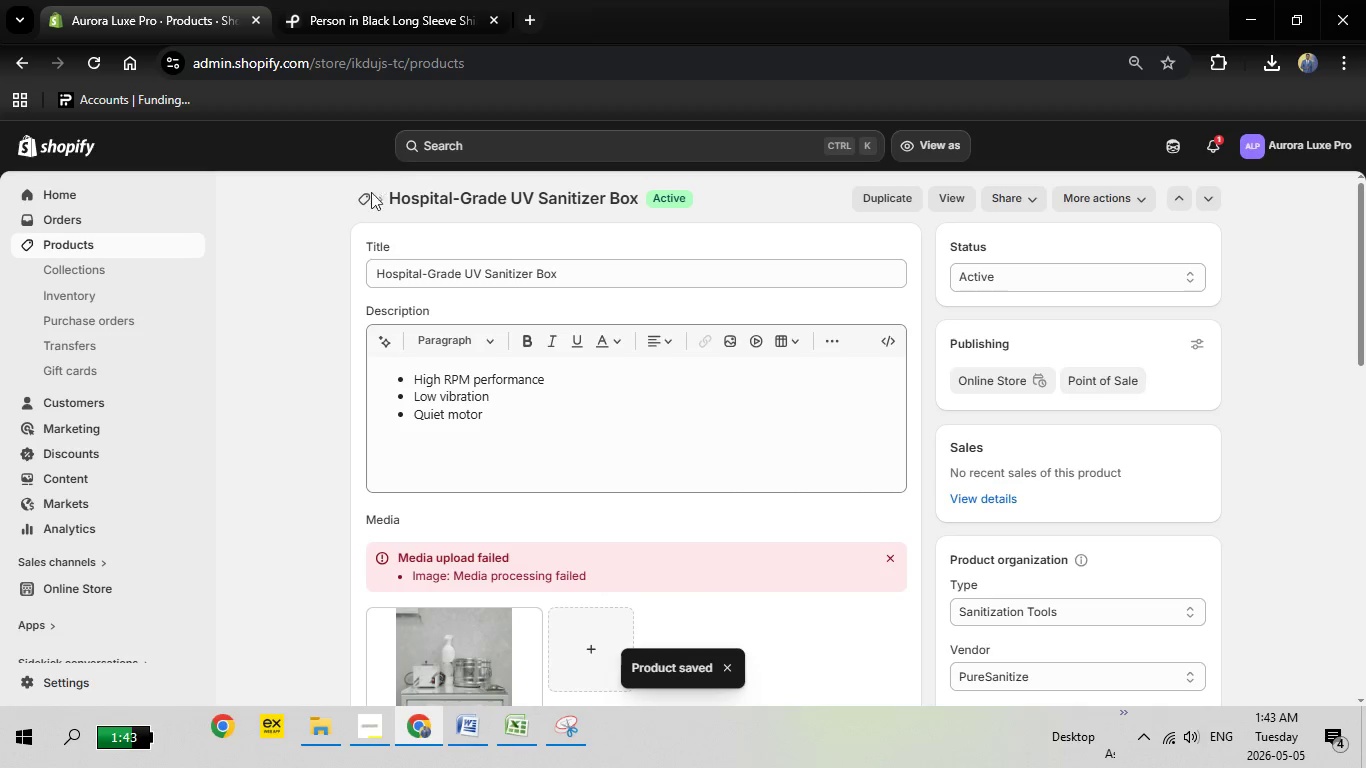 
wait(11.06)
 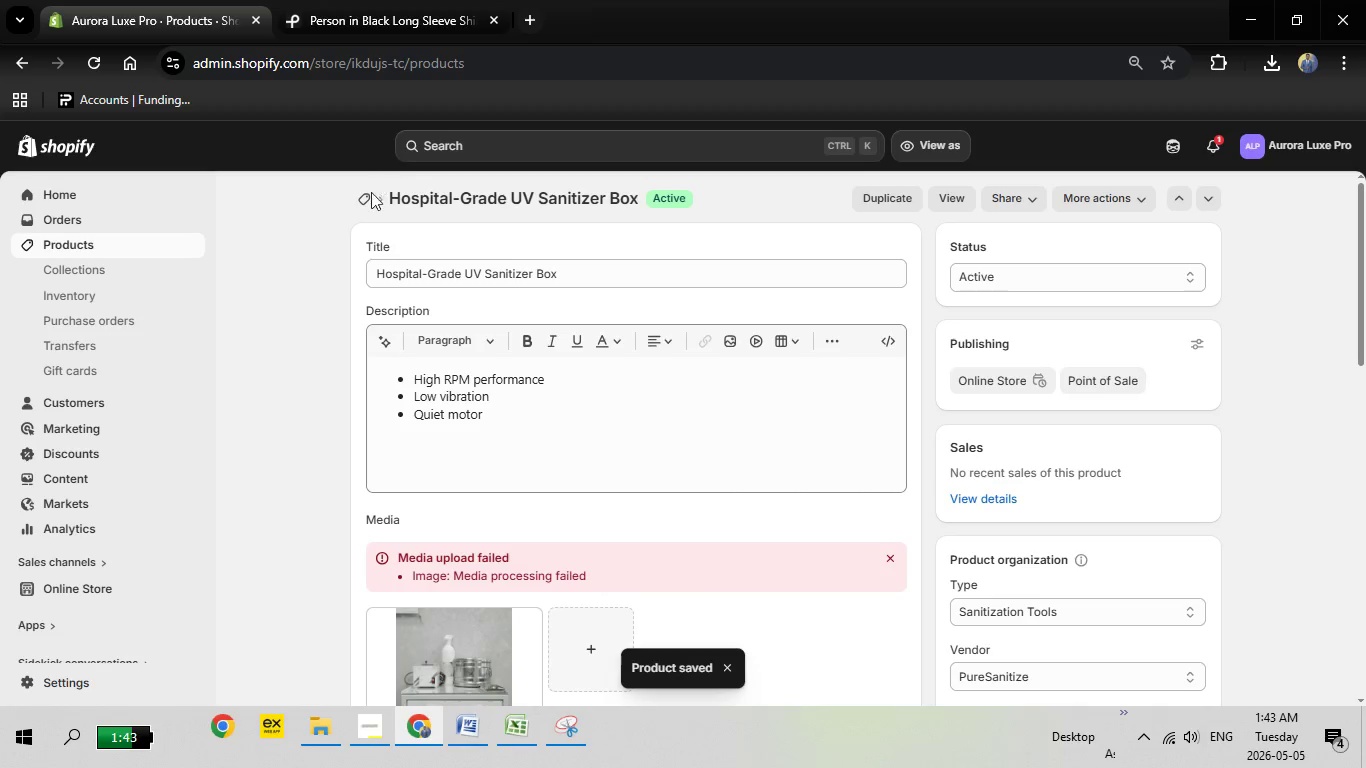 
scroll: coordinate [339, 437], scroll_direction: down, amount: 8.0
 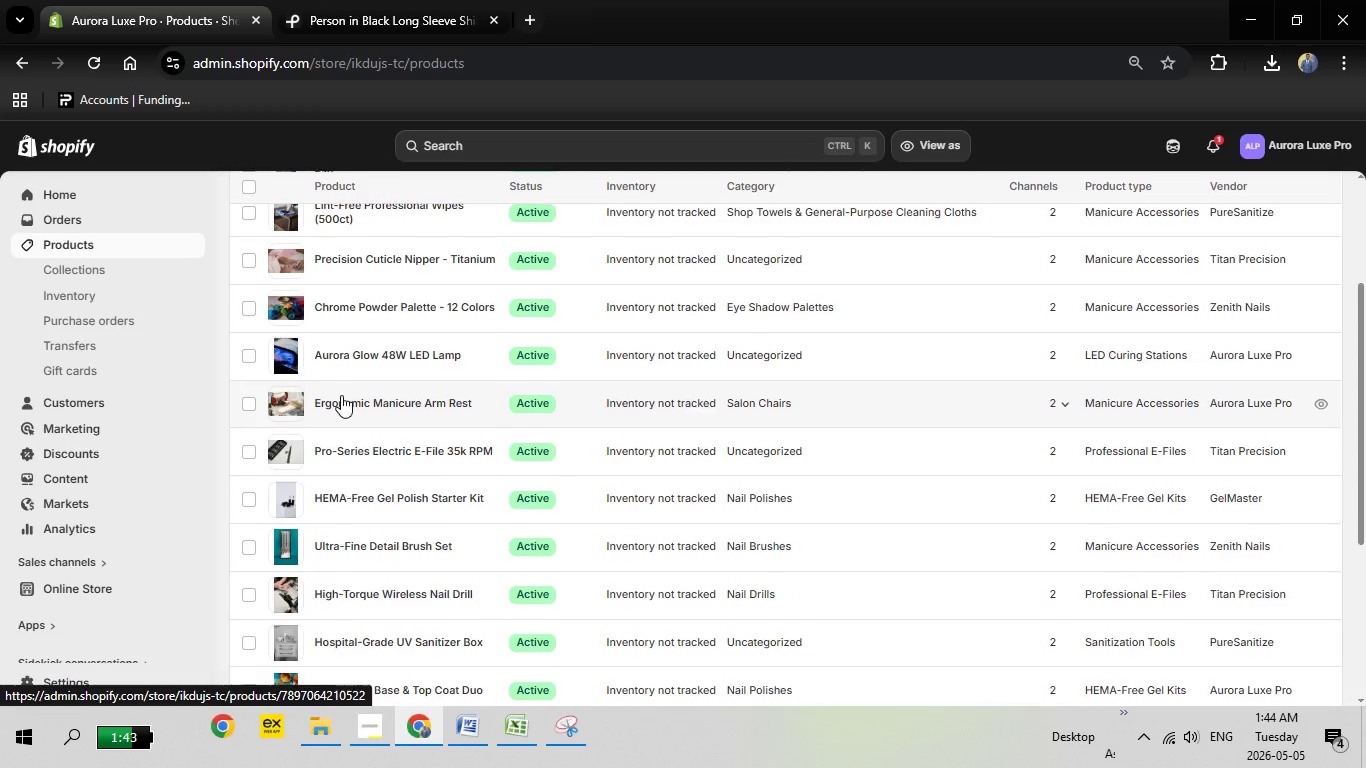 
scroll: coordinate [399, 422], scroll_direction: down, amount: 4.0
 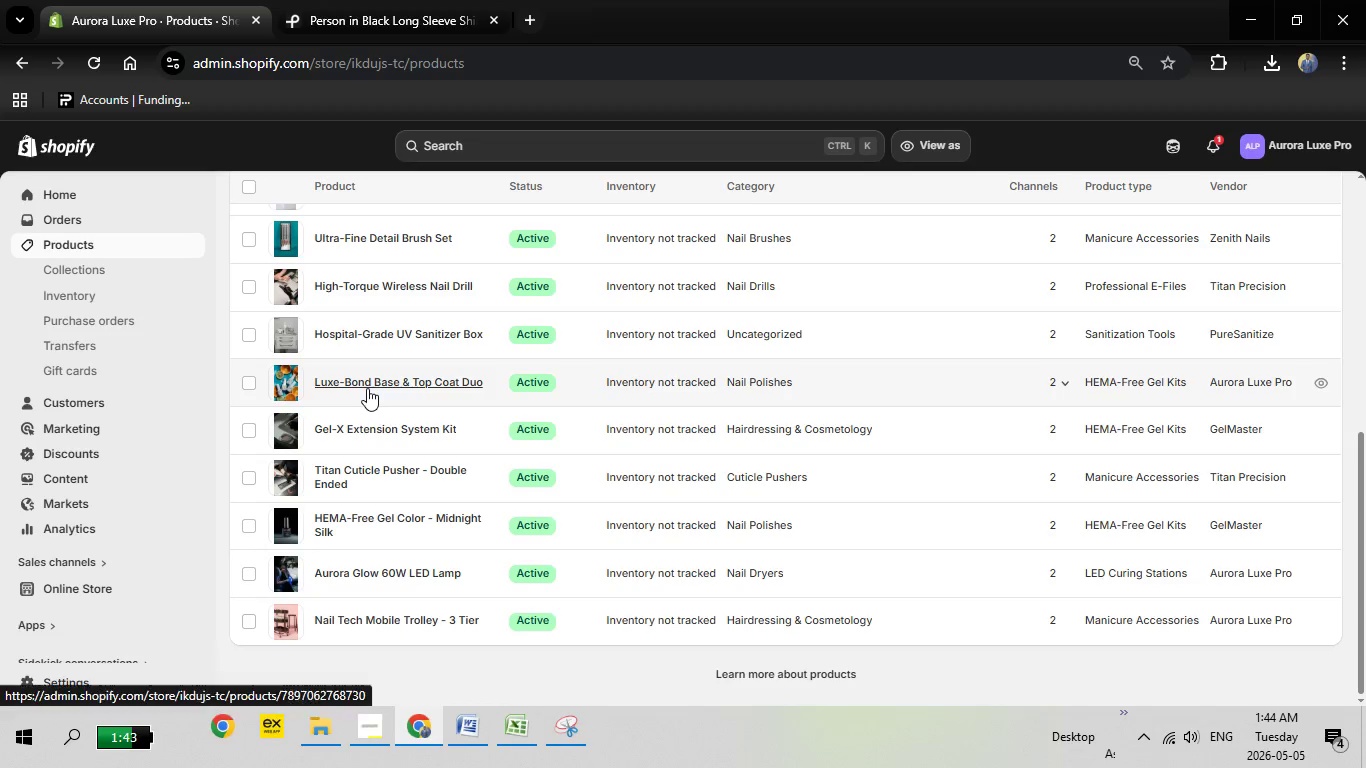 
left_click([367, 388])
 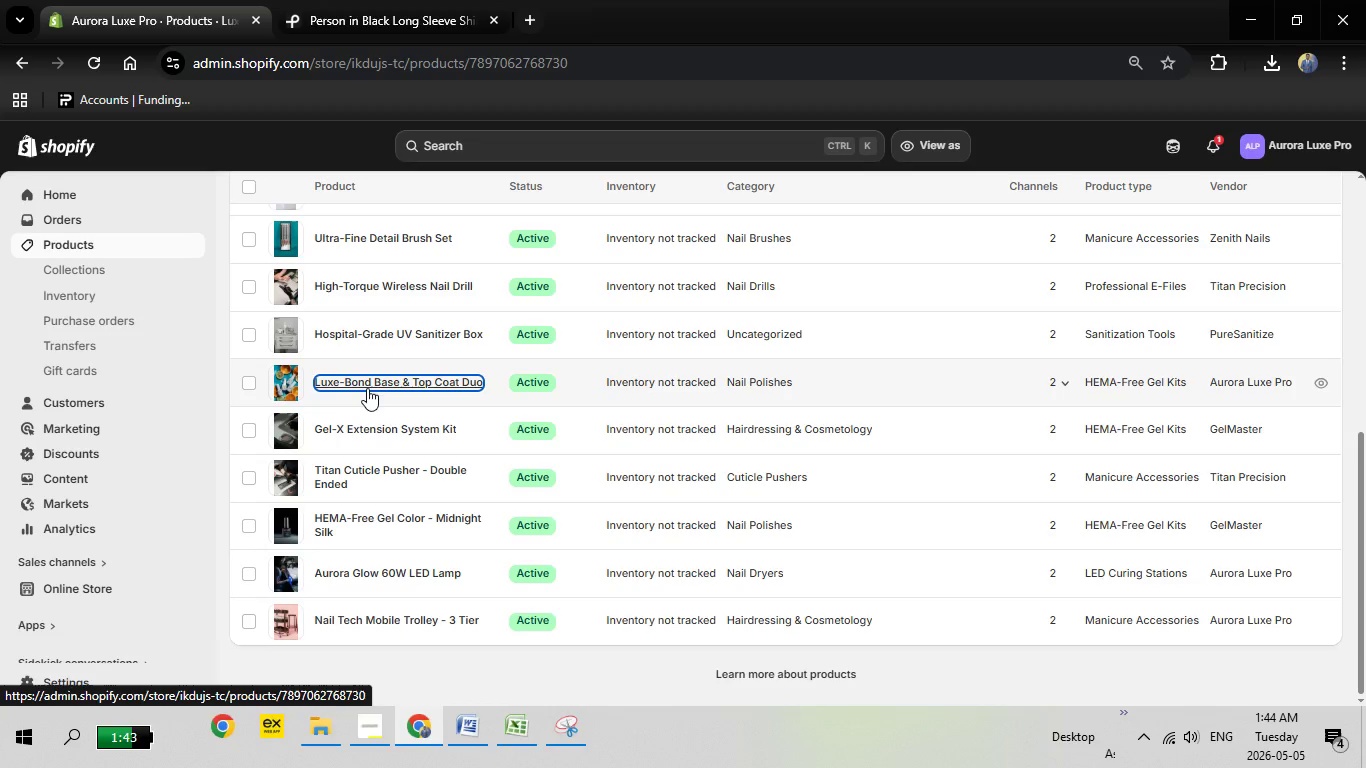 
mouse_move([501, 380])
 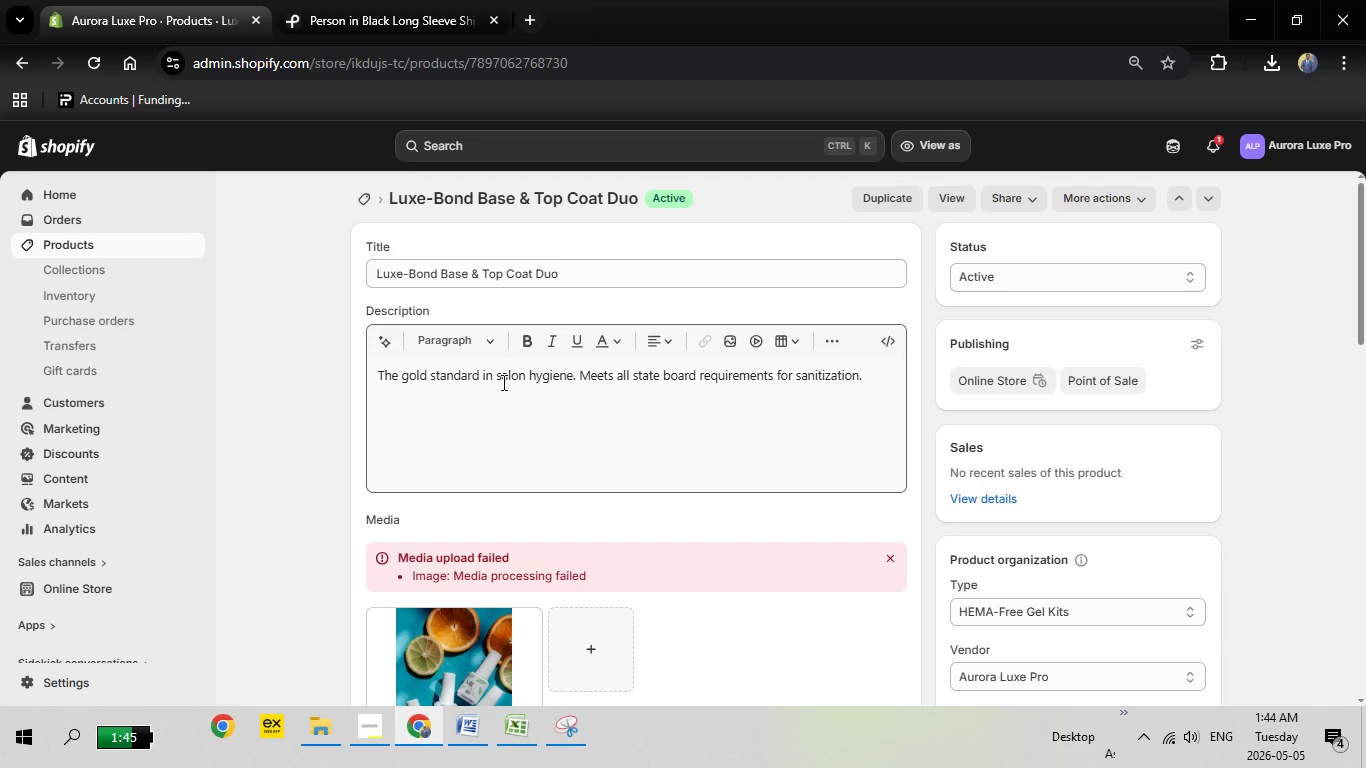 
wait(12.12)
 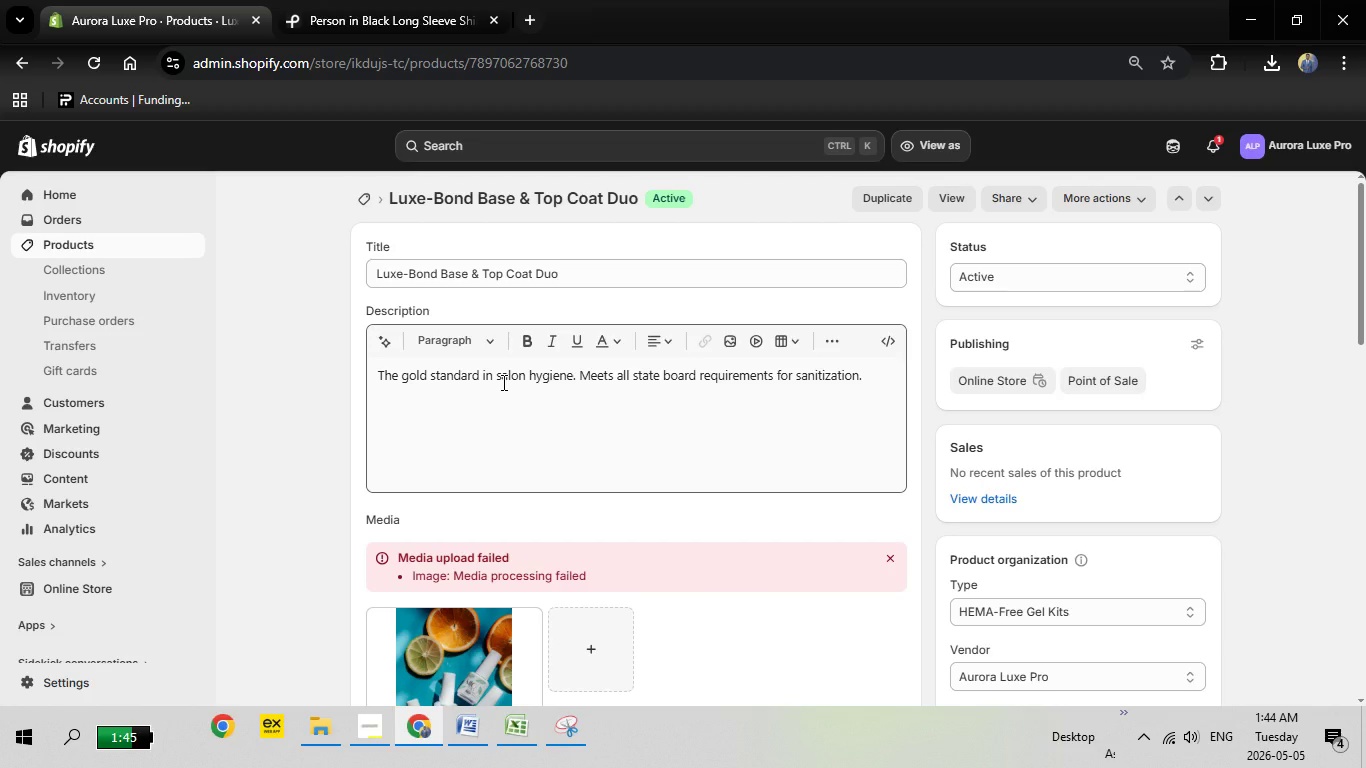 
scroll: coordinate [626, 513], scroll_direction: down, amount: 9.0
 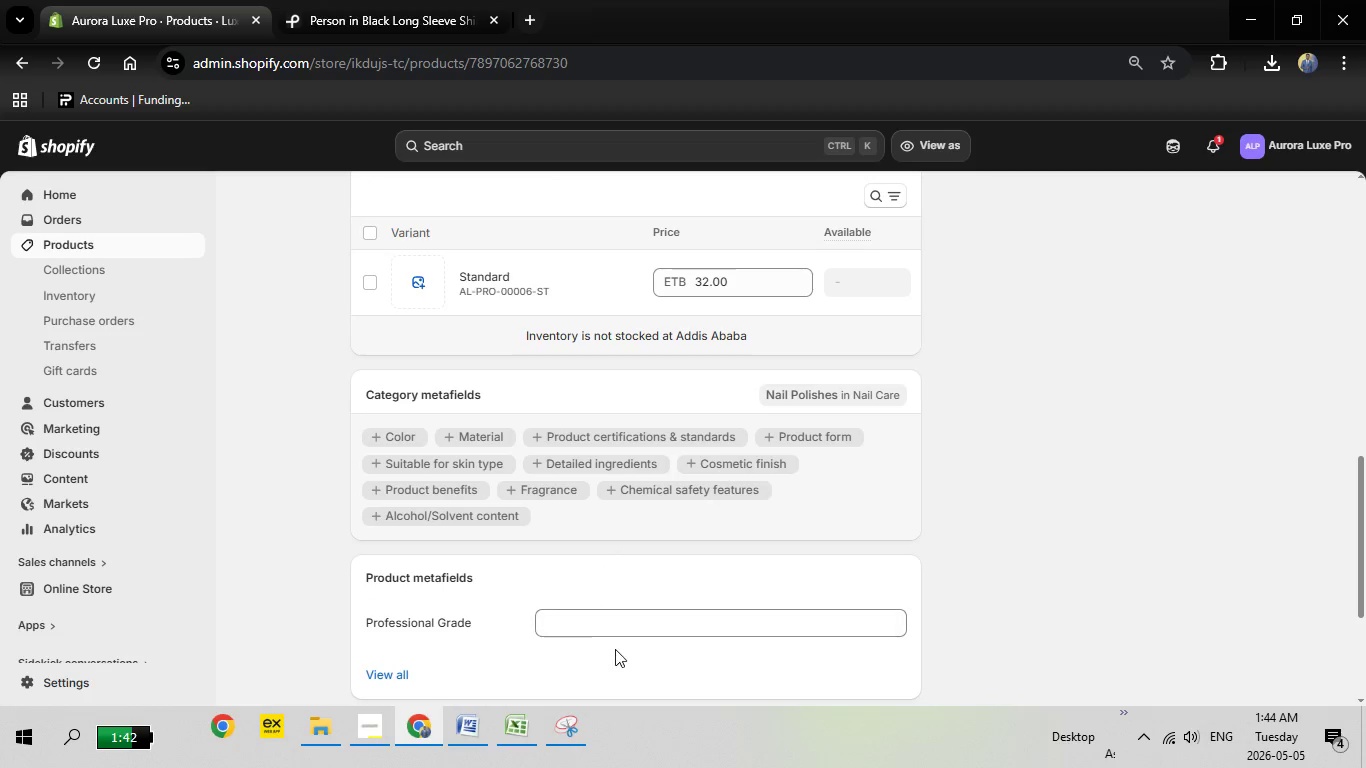 
left_click([615, 637])
 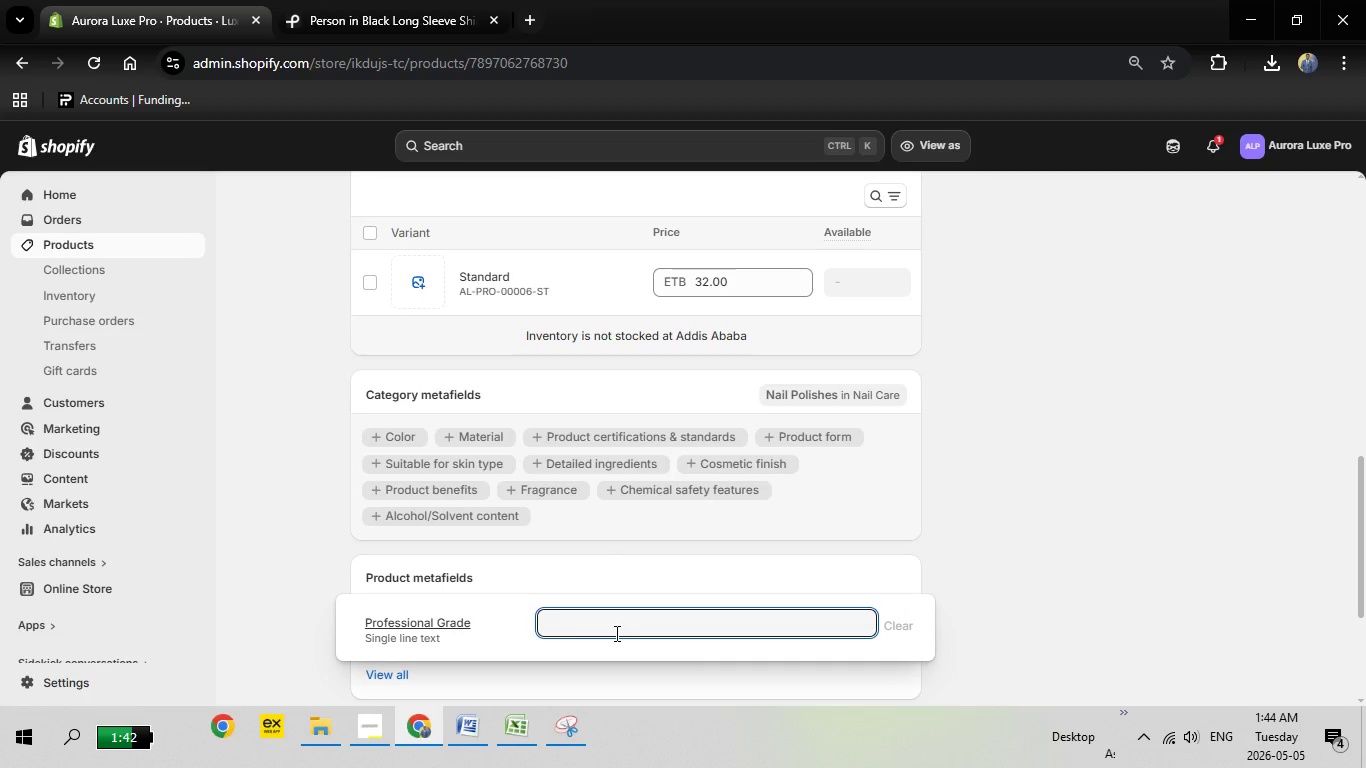 
type(Yes)
 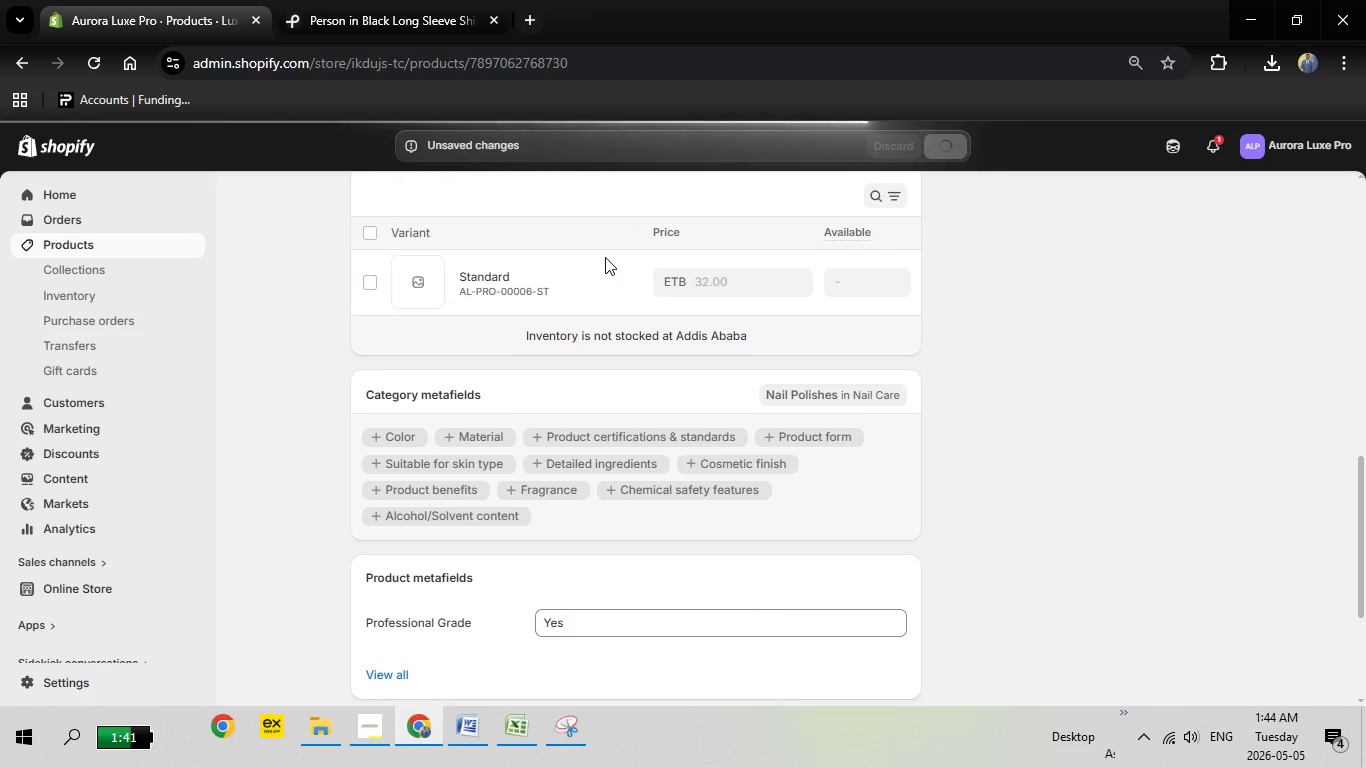 
wait(21.23)
 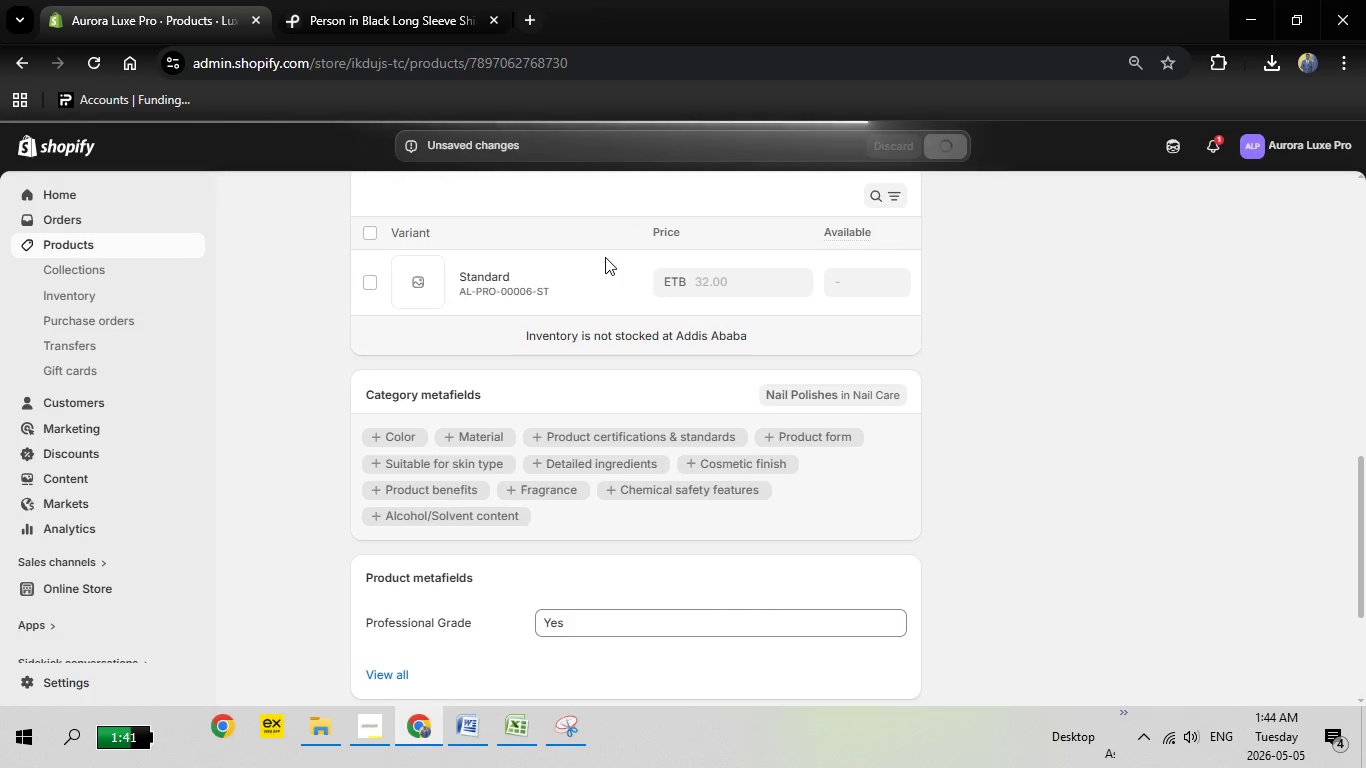 
scroll: coordinate [508, 343], scroll_direction: up, amount: 16.0
 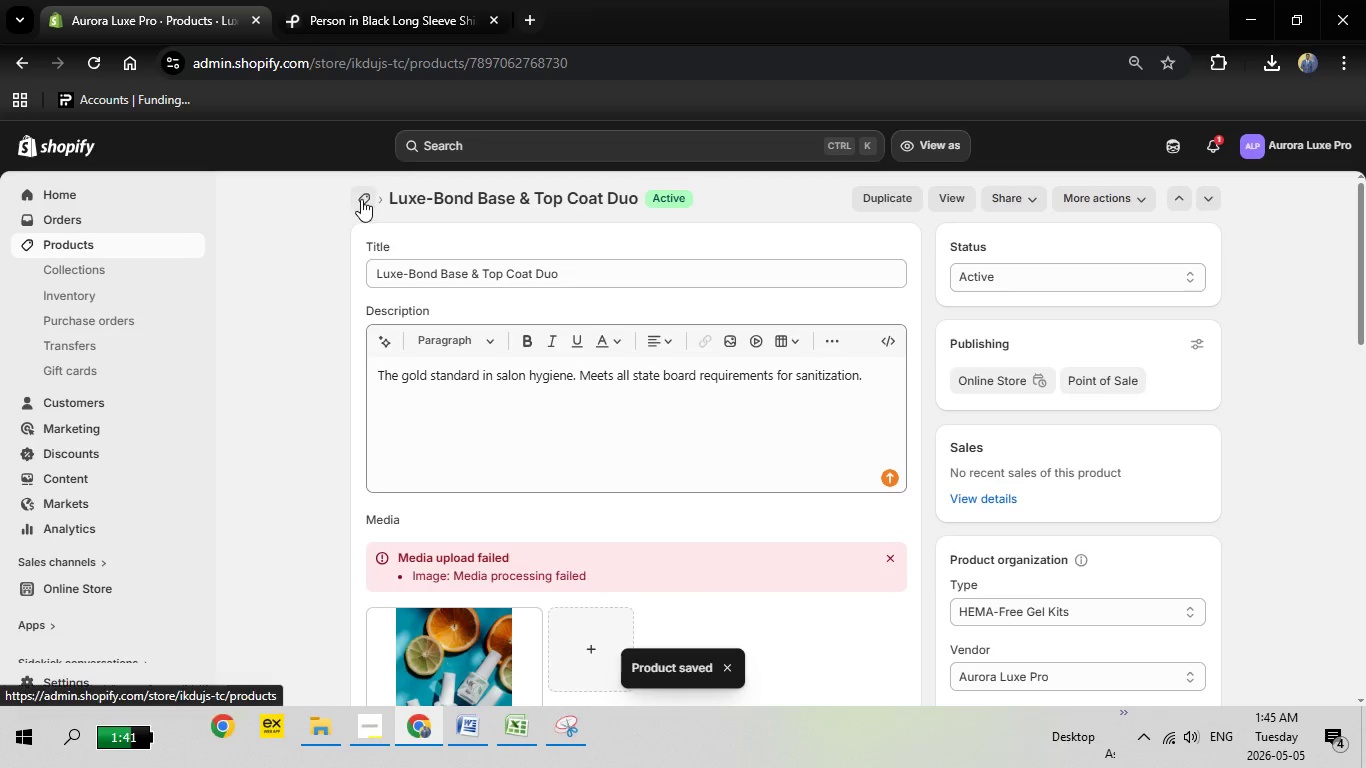 
left_click([361, 199])
 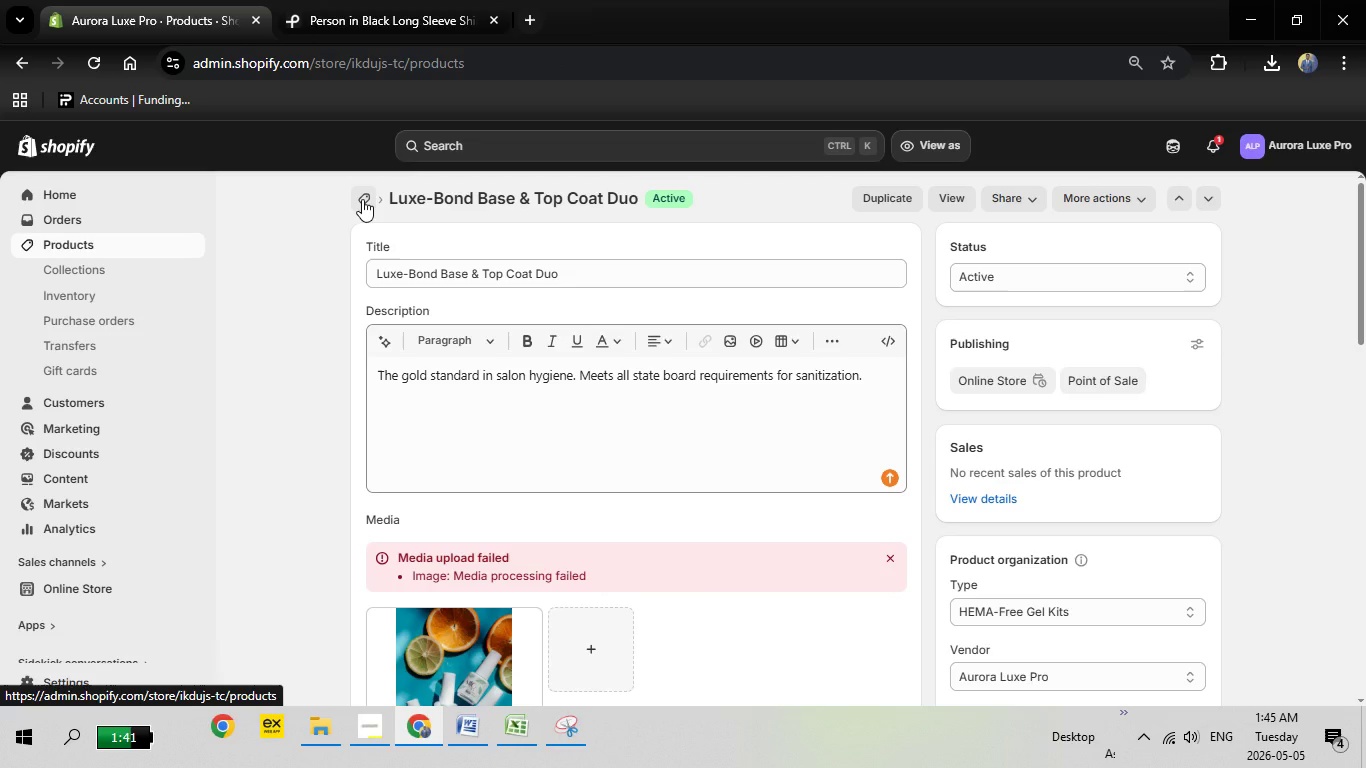 
wait(9.98)
 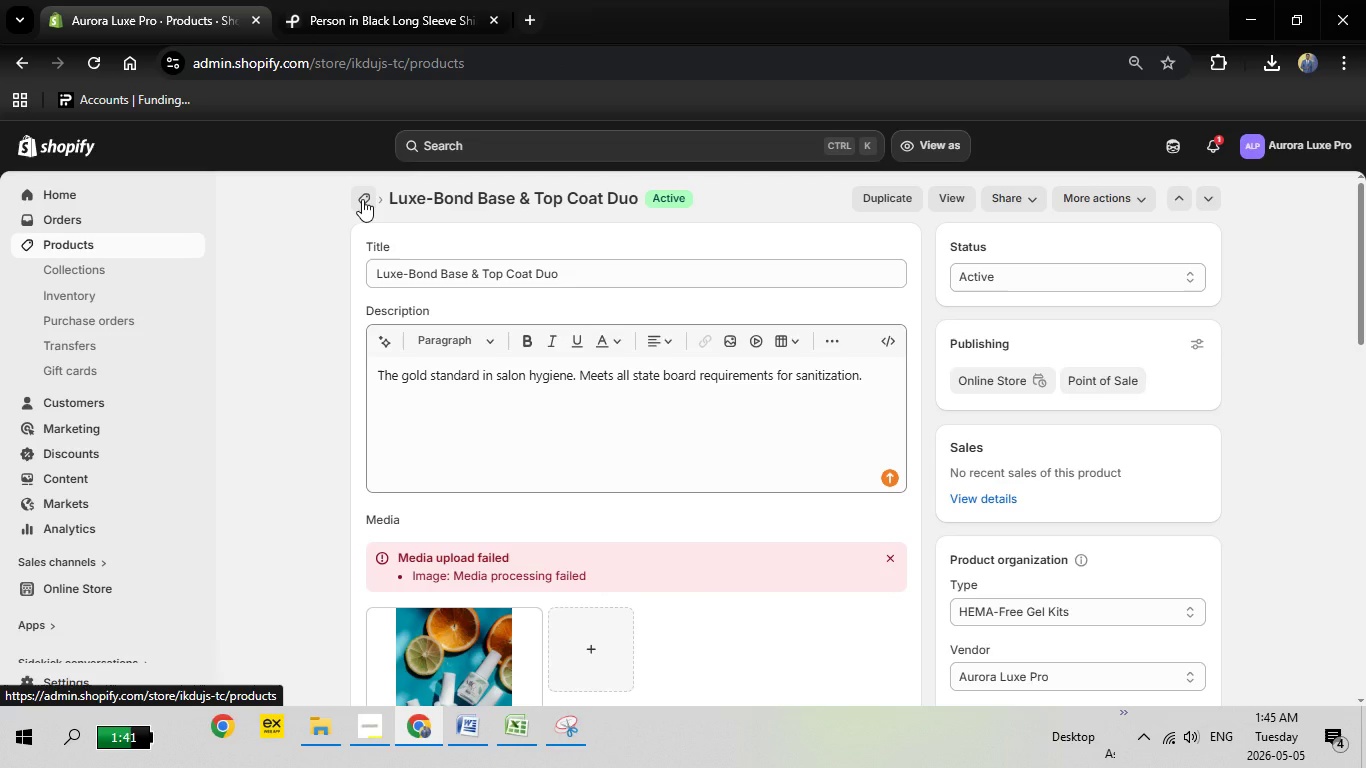 
scroll: coordinate [422, 511], scroll_direction: down, amount: 11.0
 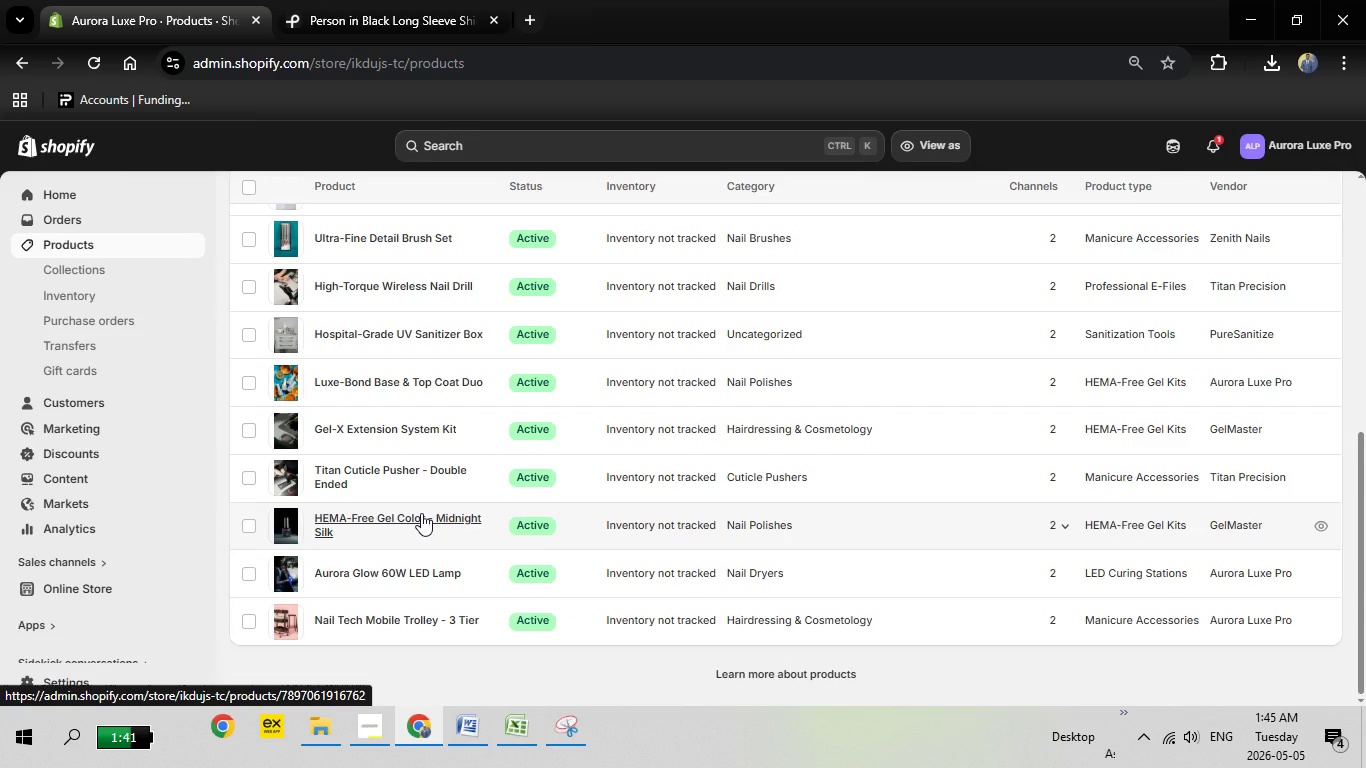 
wait(9.08)
 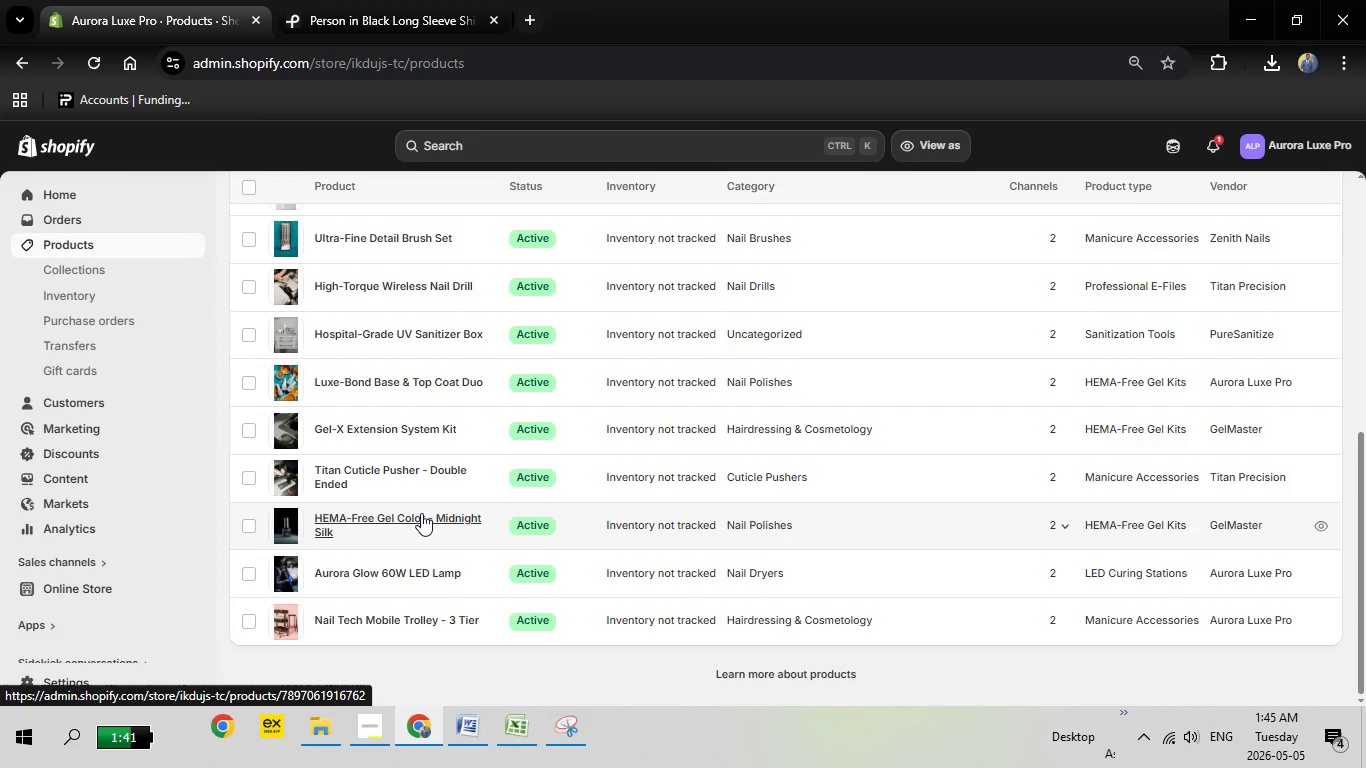 
scroll: coordinate [434, 513], scroll_direction: down, amount: 1.0
 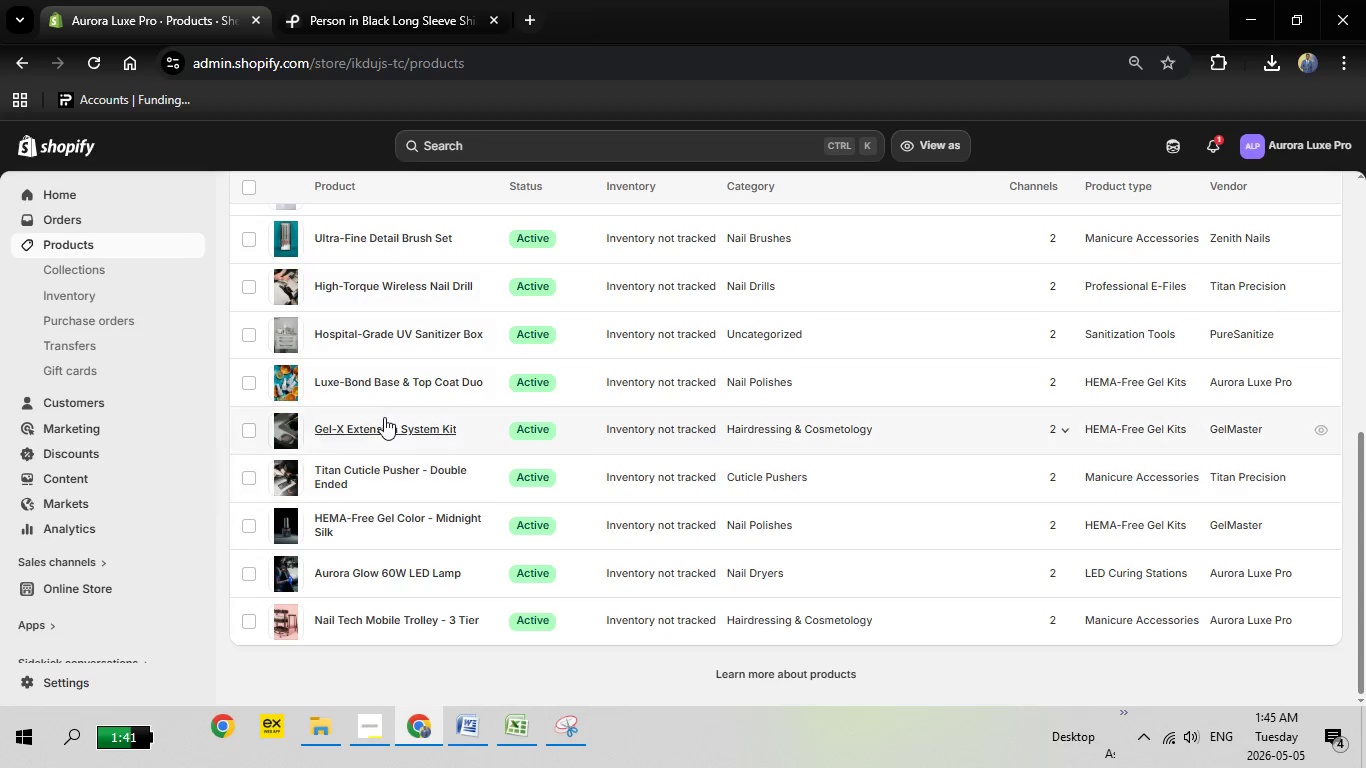 
left_click([384, 425])
 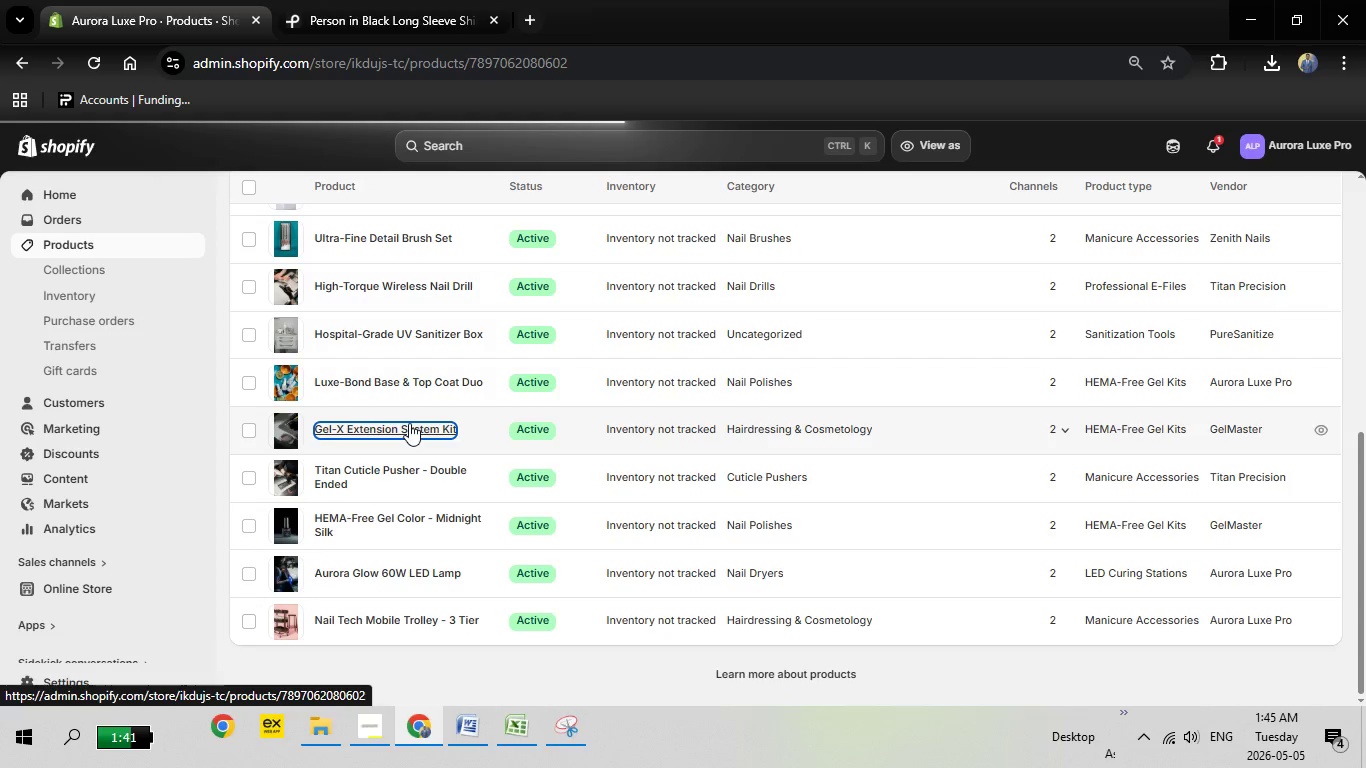 
wait(9.97)
 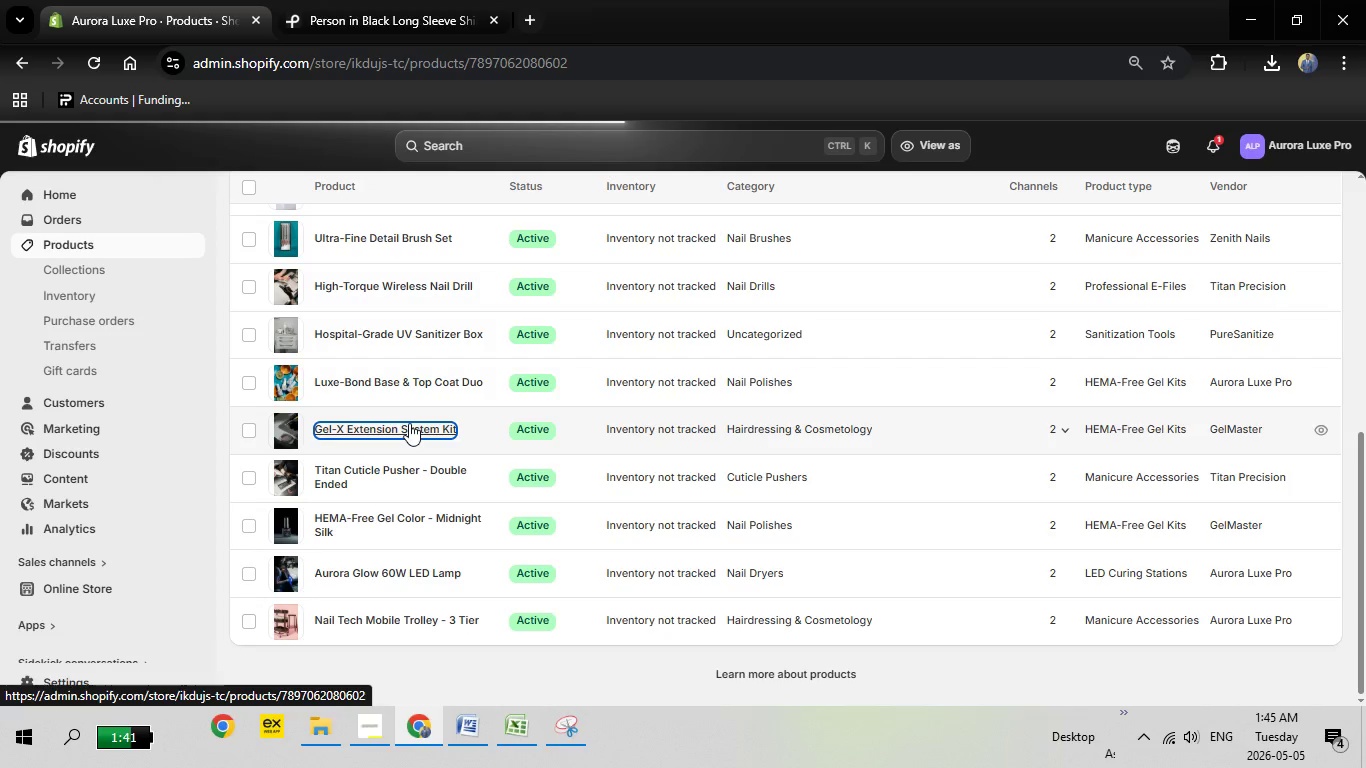 
scroll: coordinate [753, 553], scroll_direction: down, amount: 2.0
 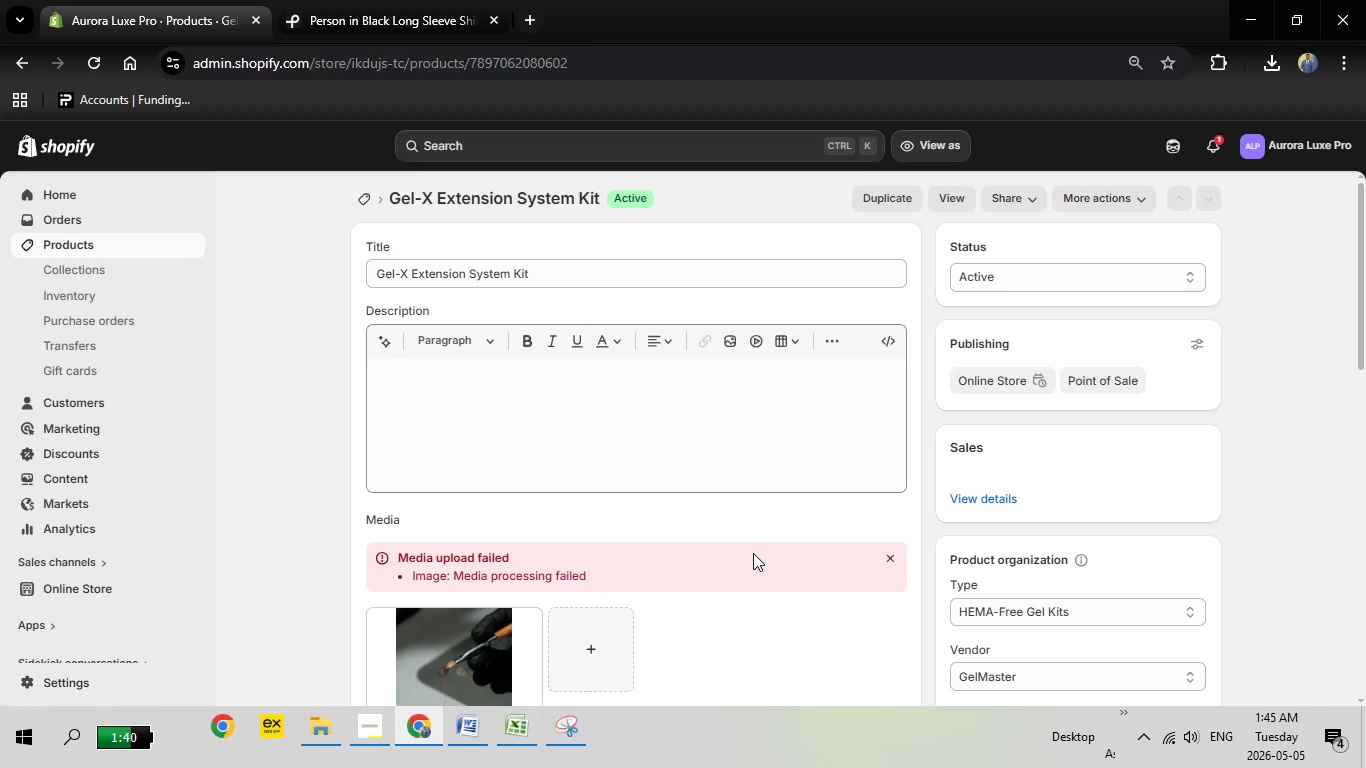 
wait(9.42)
 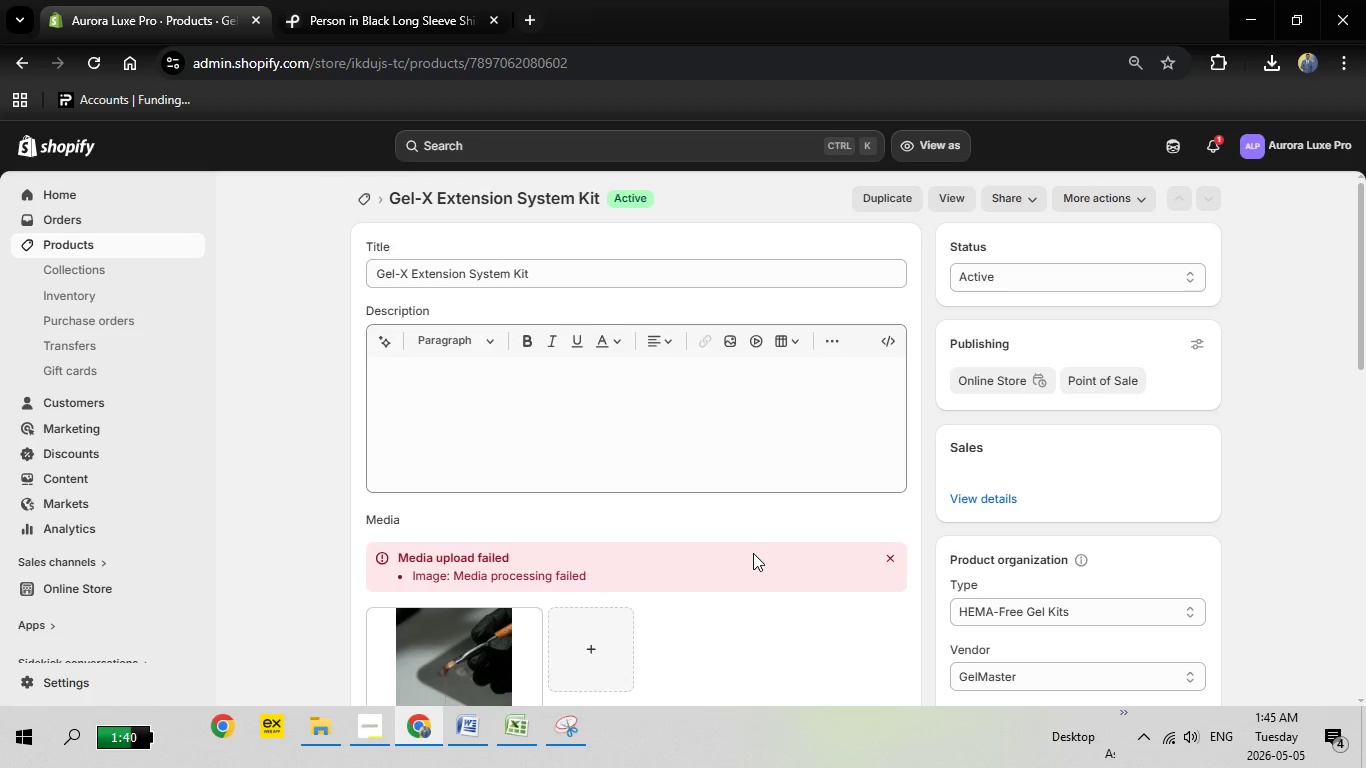 
scroll: coordinate [753, 553], scroll_direction: down, amount: 4.0
 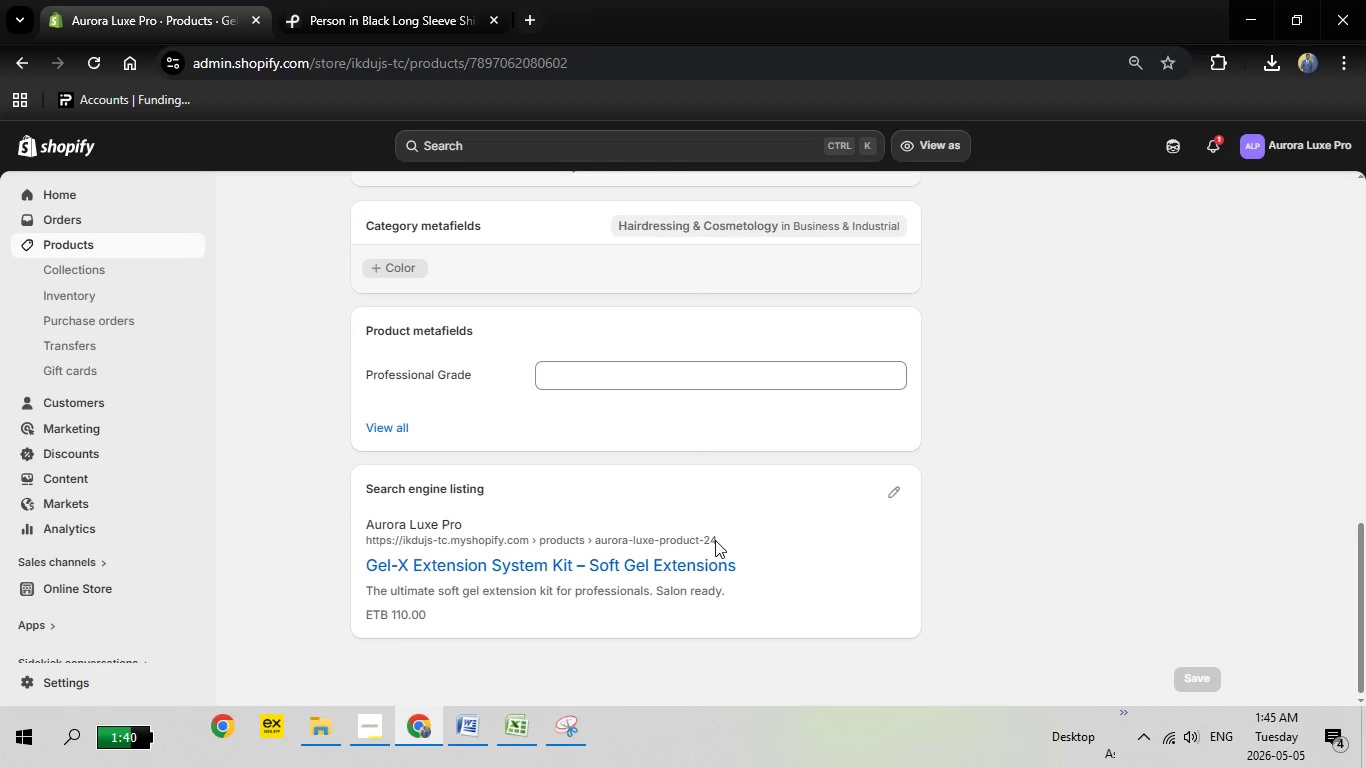 
left_click([675, 373])
 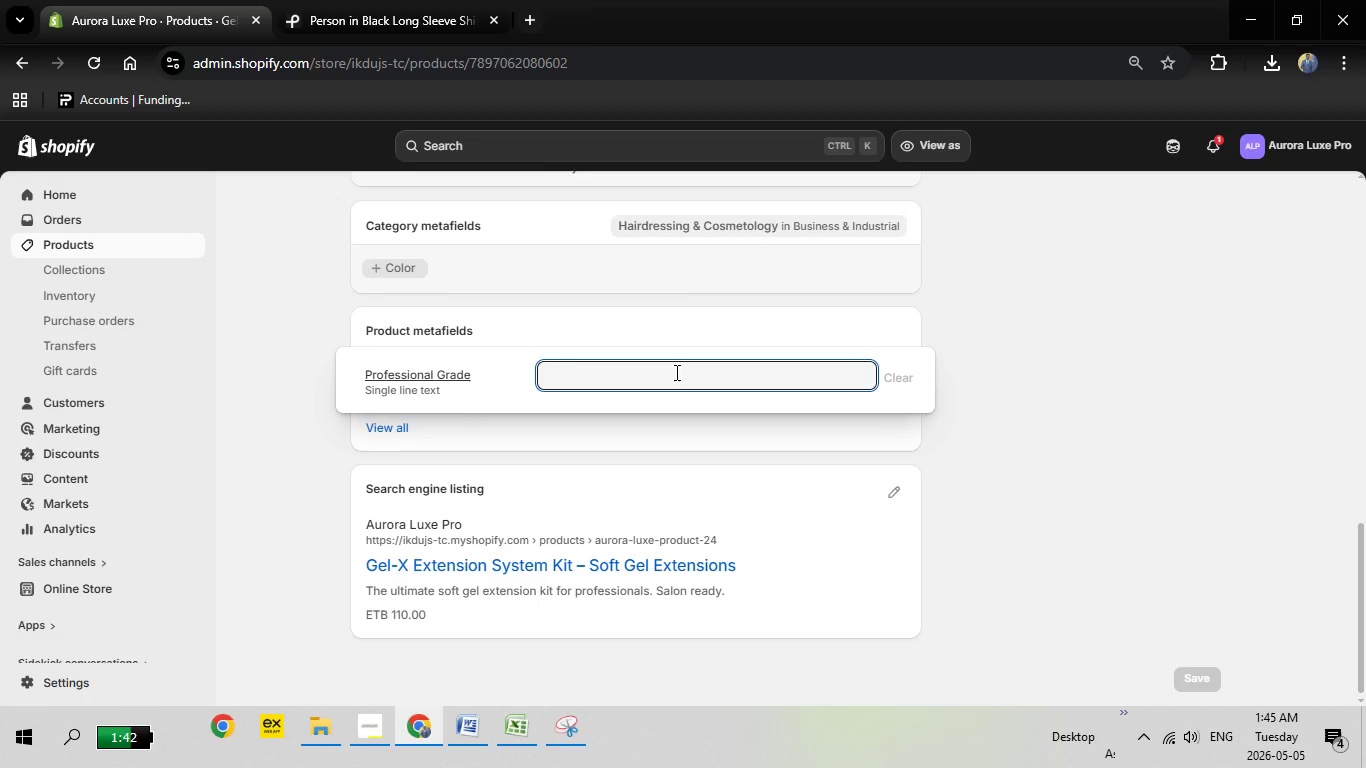 
type(Yes)
 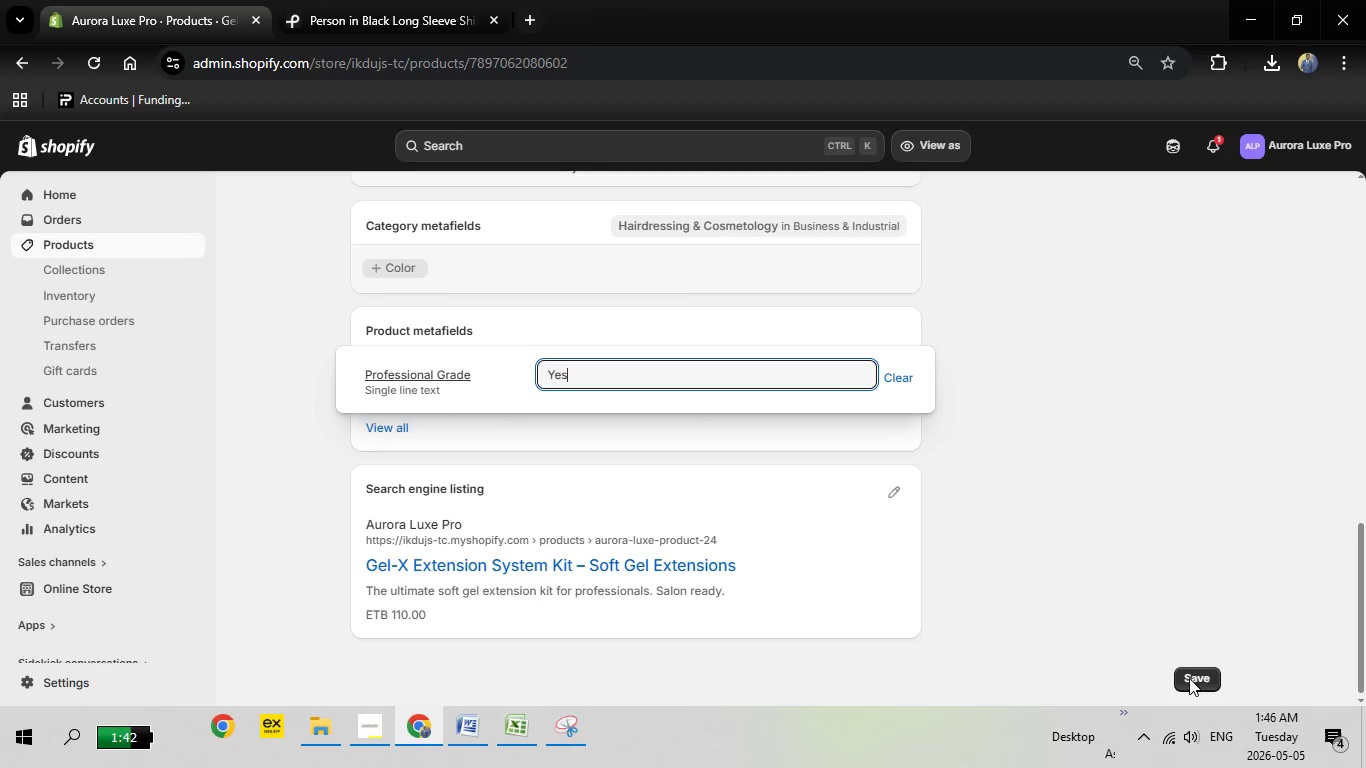 
left_click([1192, 678])
 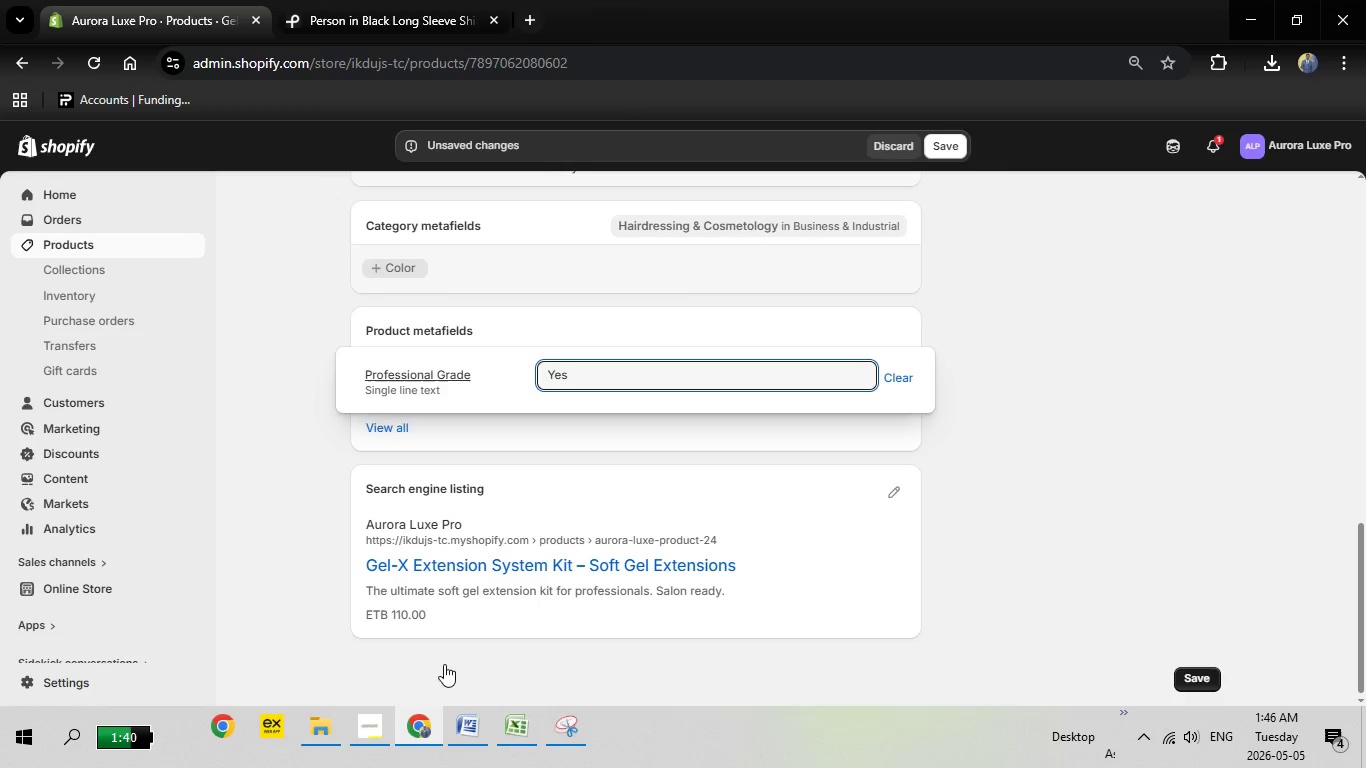 
left_click([385, 727])